 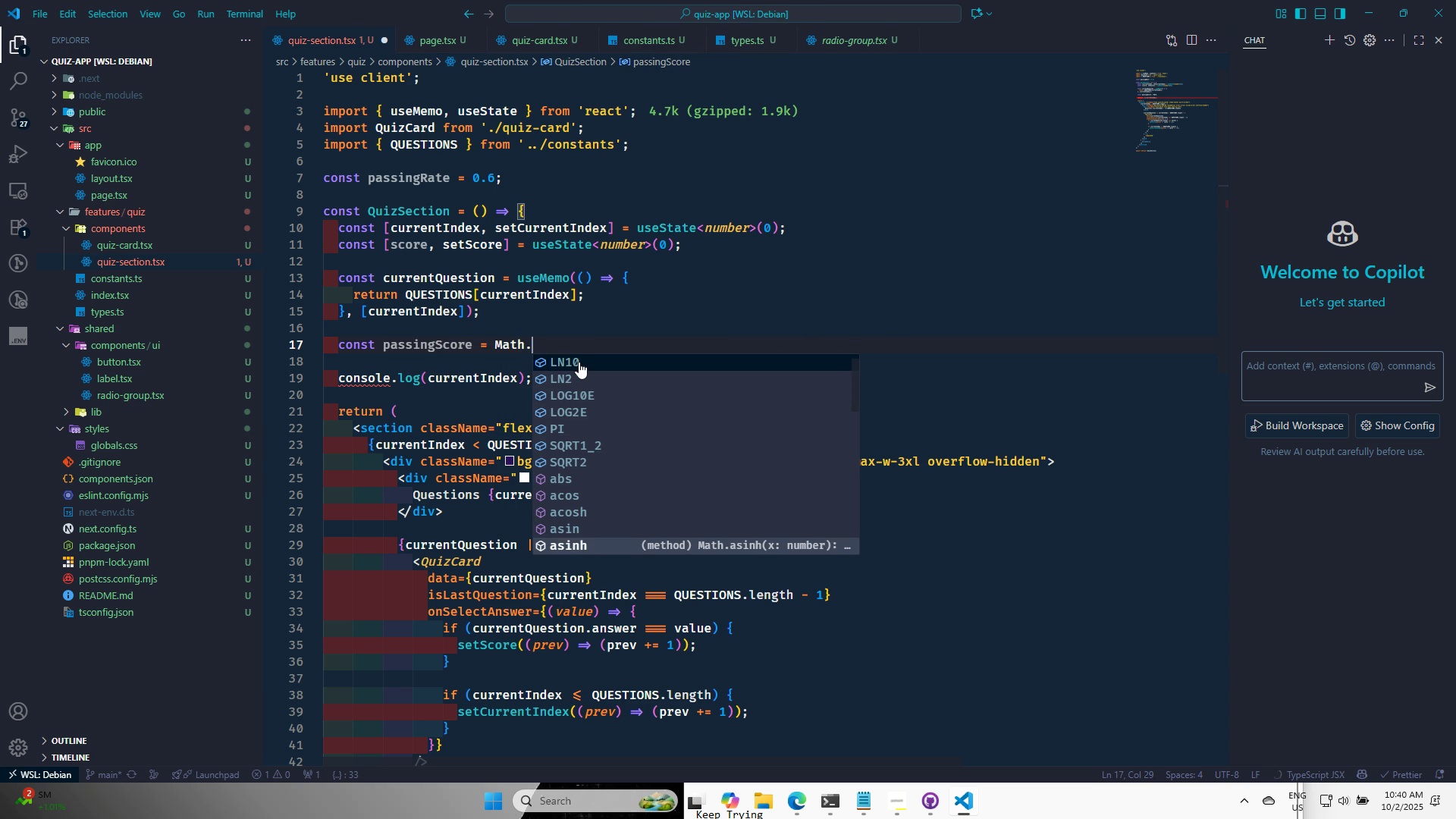 
key(ArrowDown)
 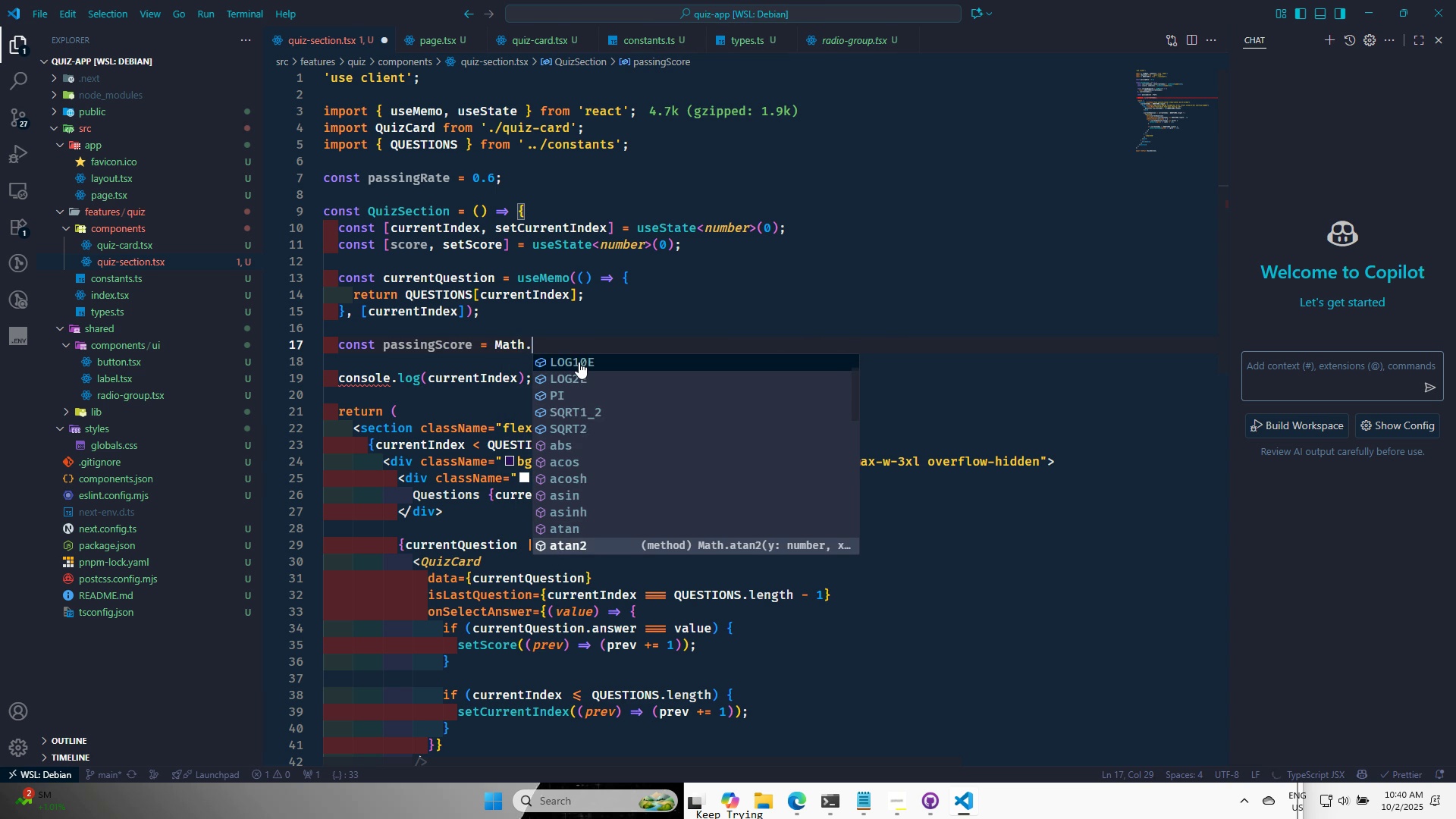 
key(ArrowDown)
 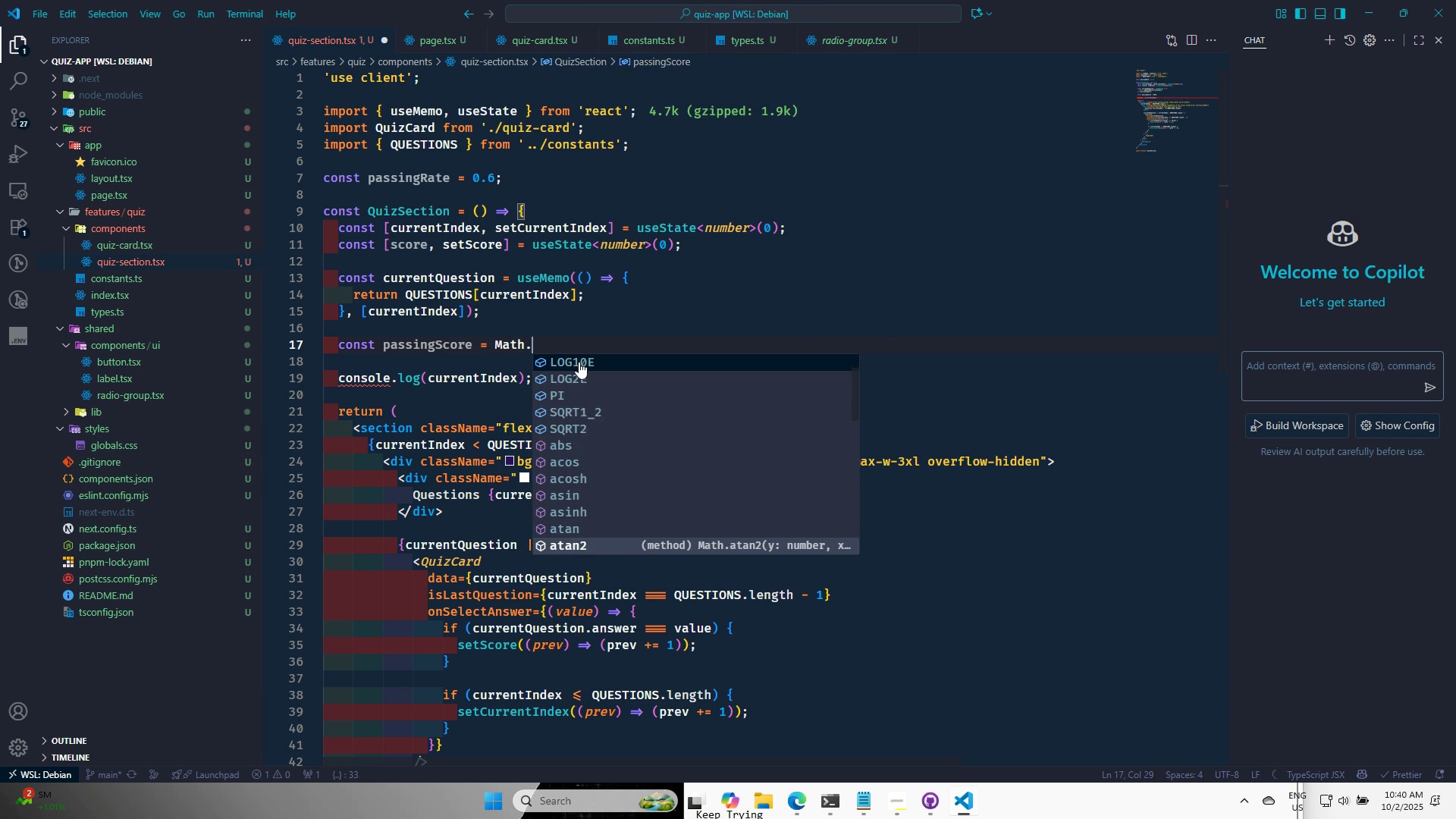 
key(ArrowDown)
 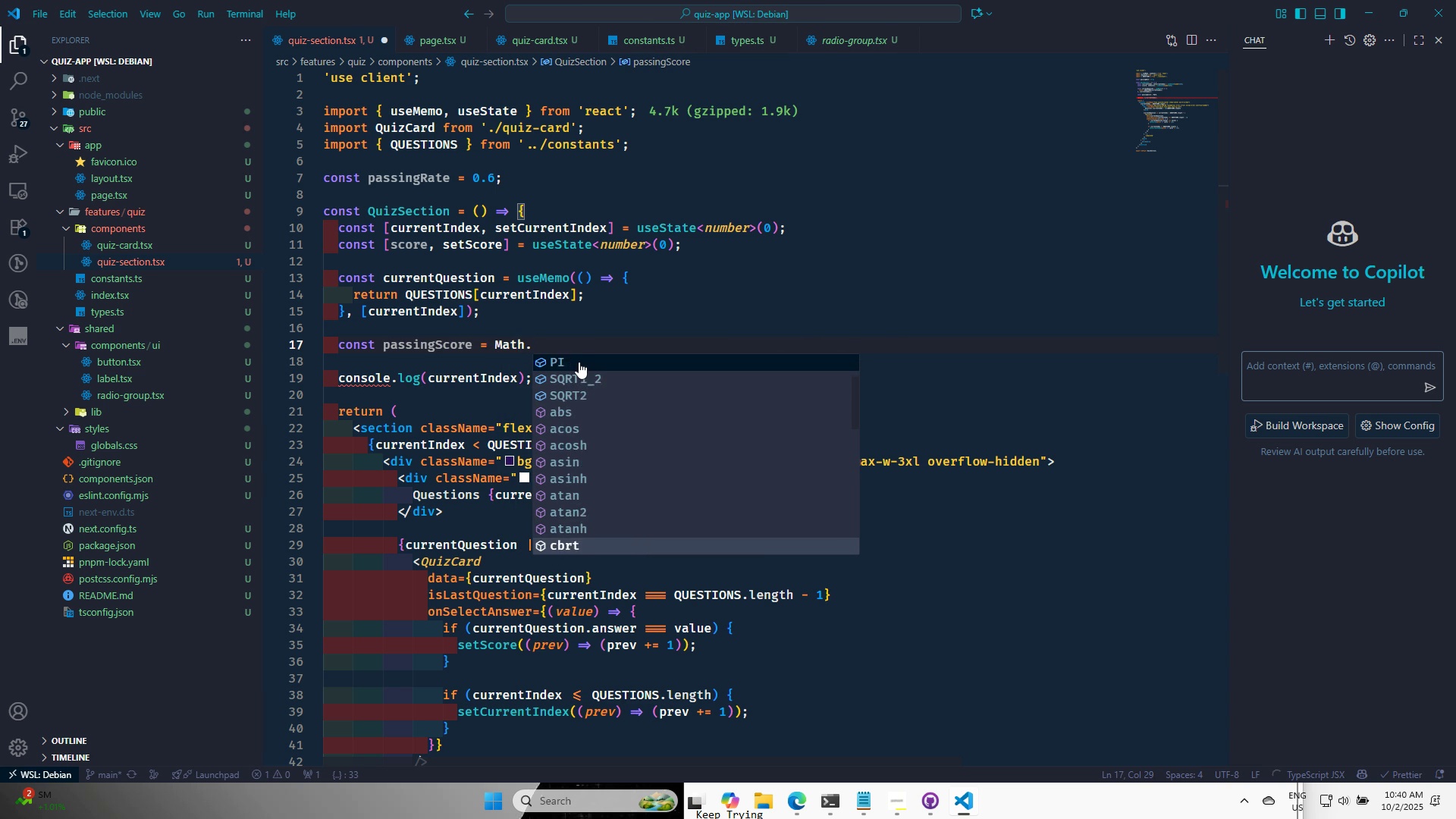 
key(ArrowDown)
 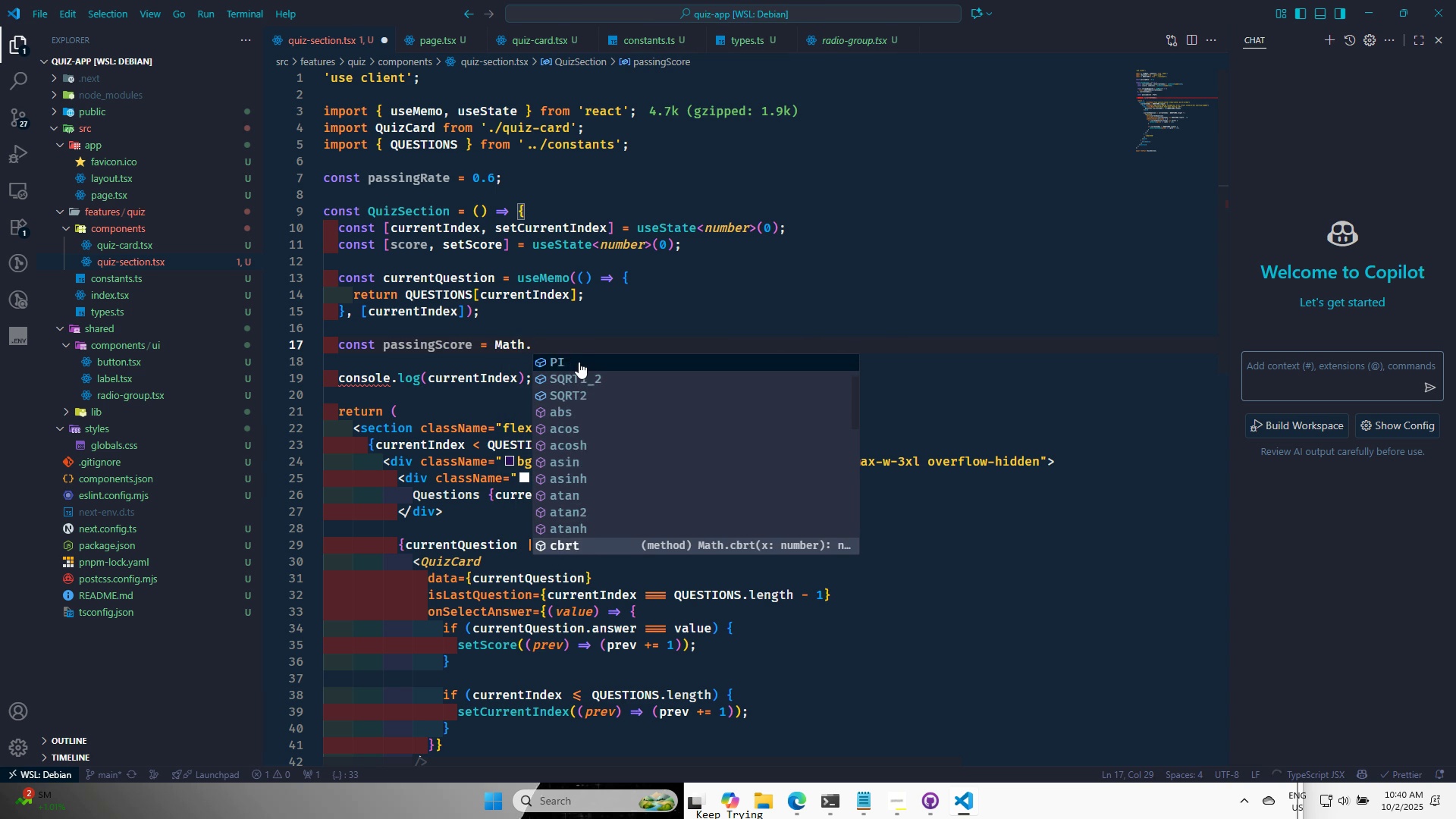 
key(ArrowDown)
 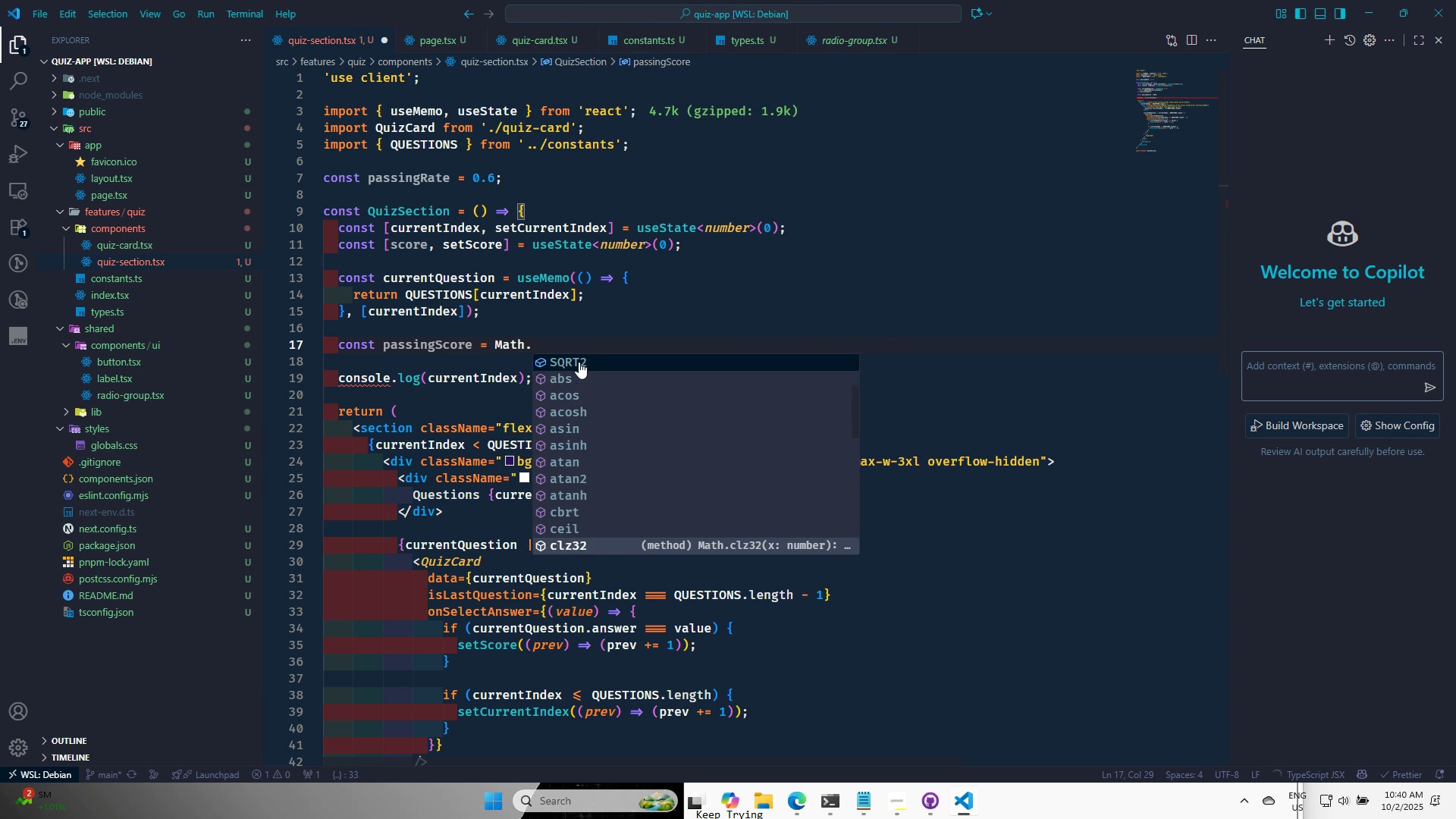 
key(ArrowDown)
 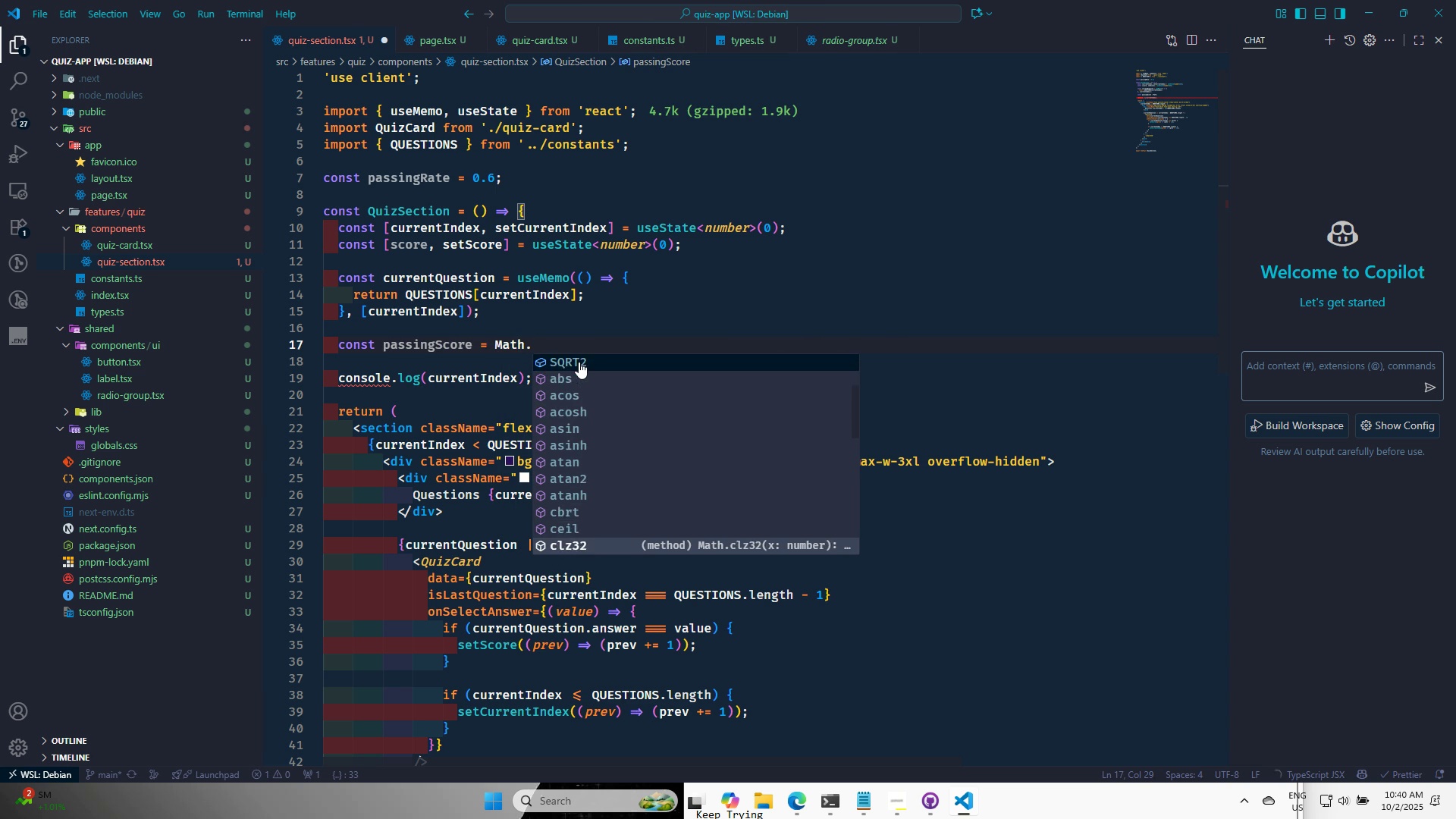 
key(ArrowDown)
 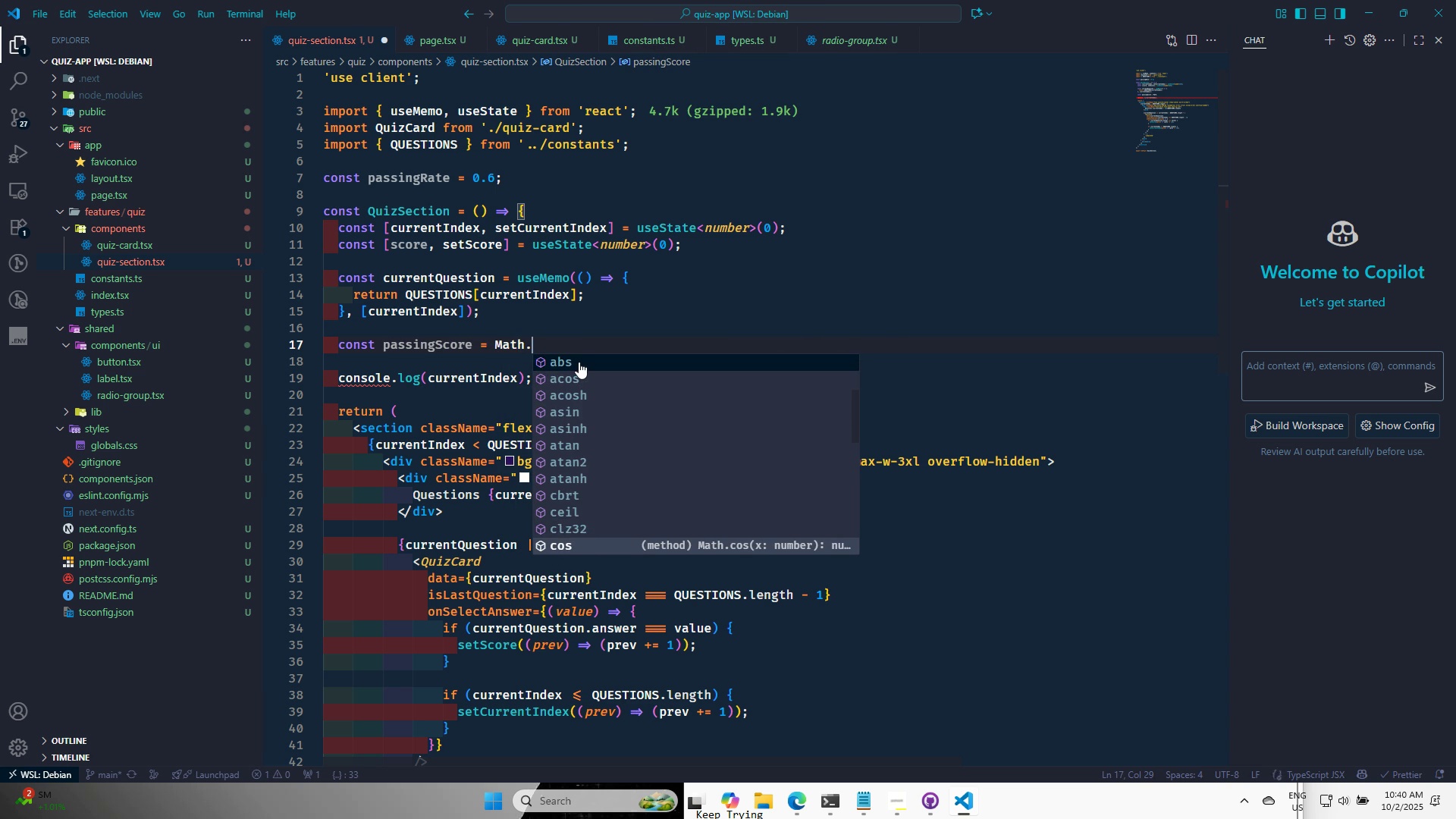 
key(ArrowUp)
 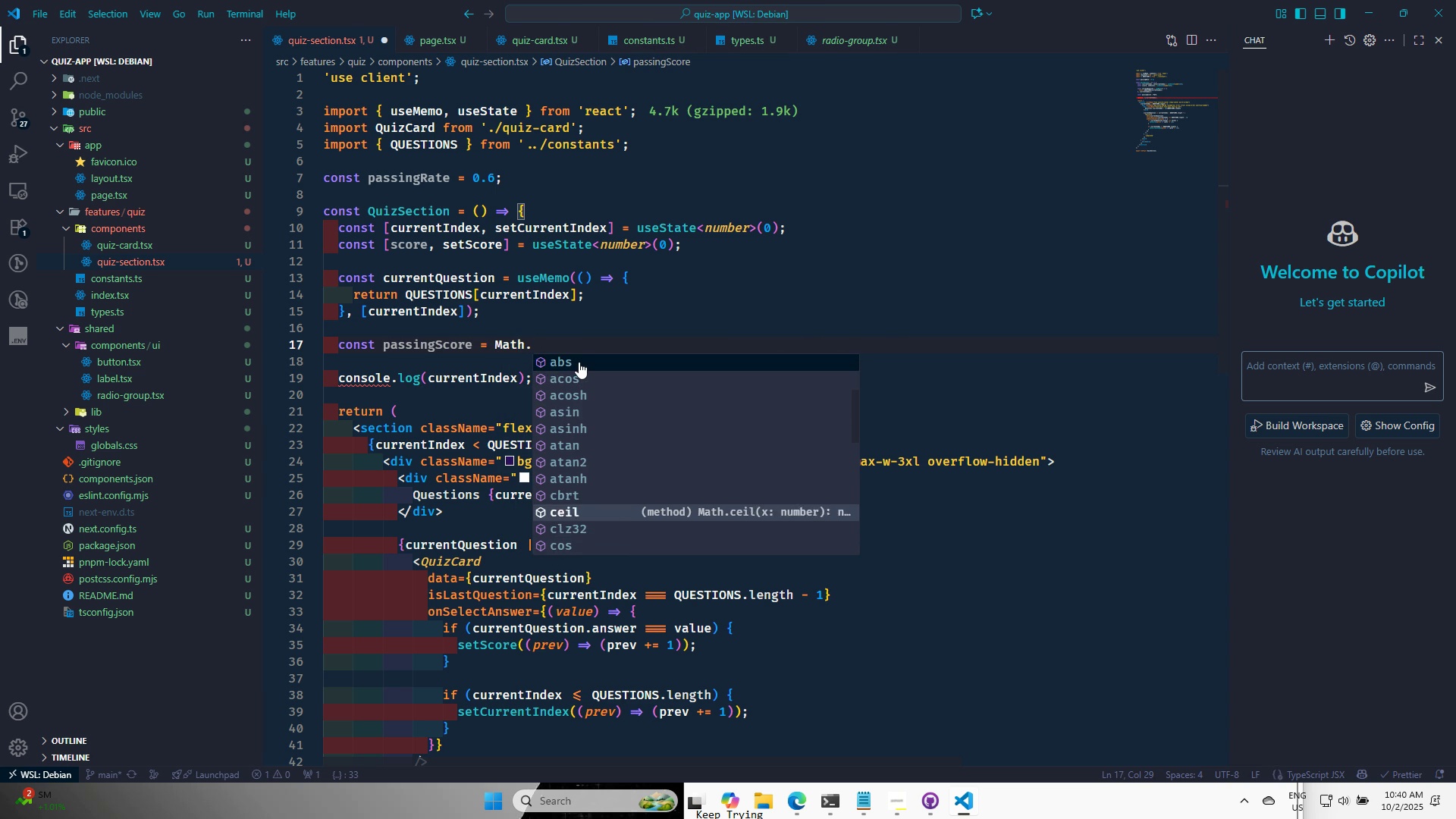 
key(ArrowUp)
 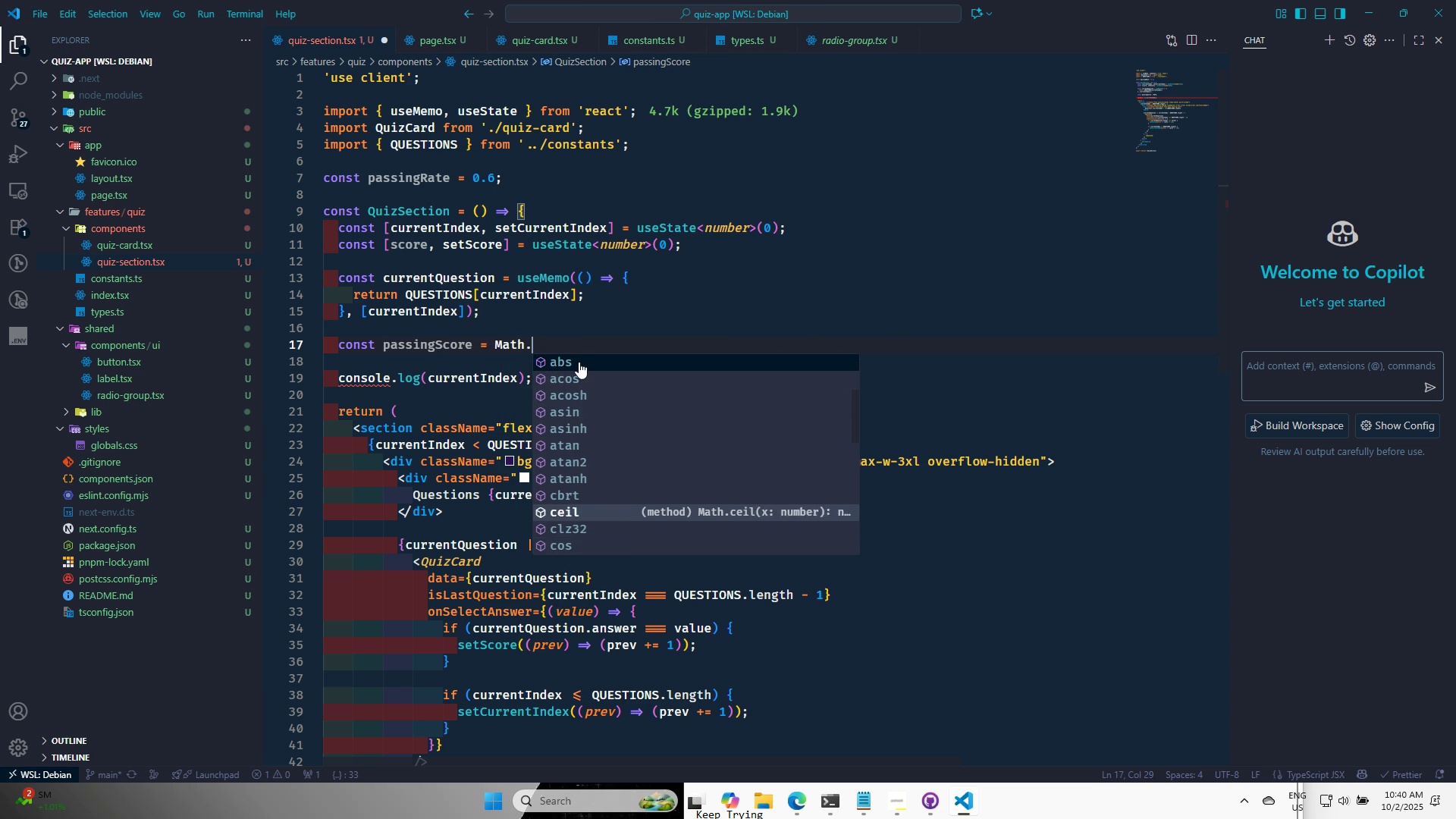 
key(Enter)